 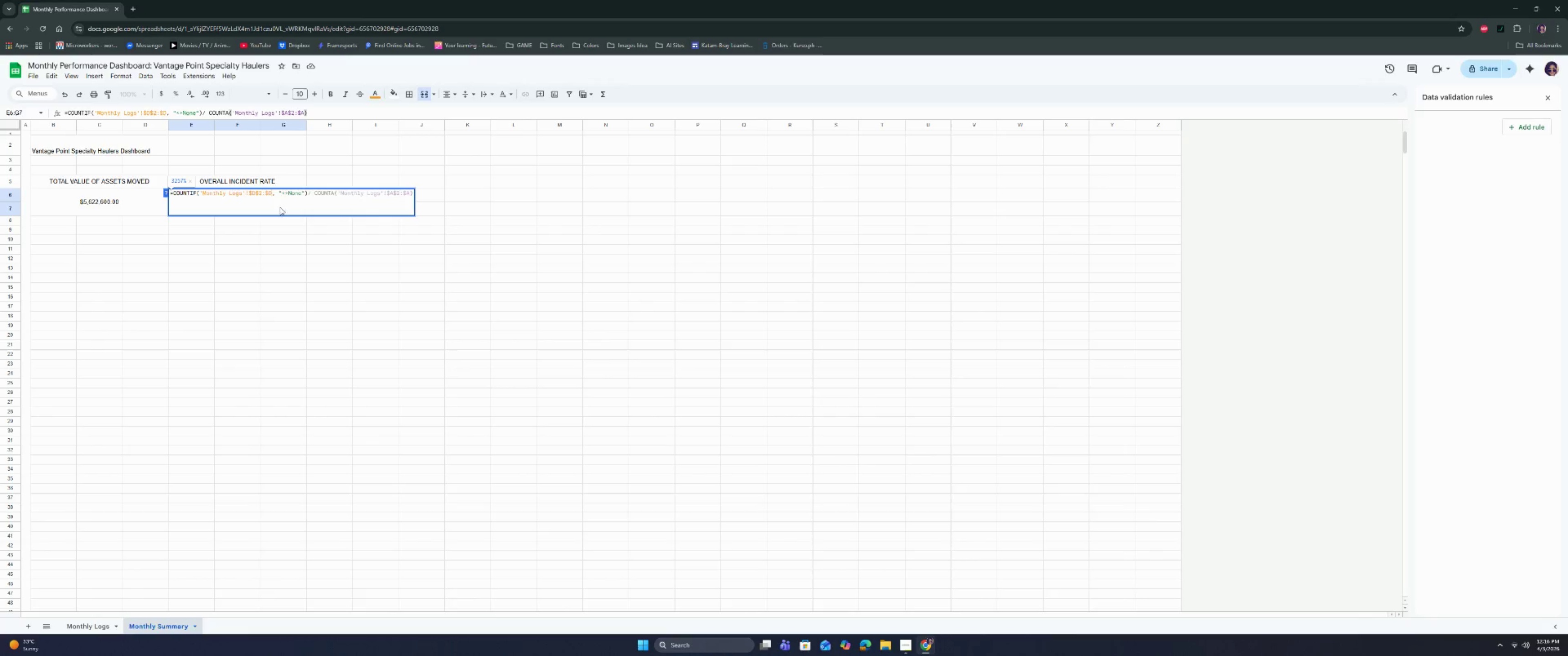 
type(3131)
 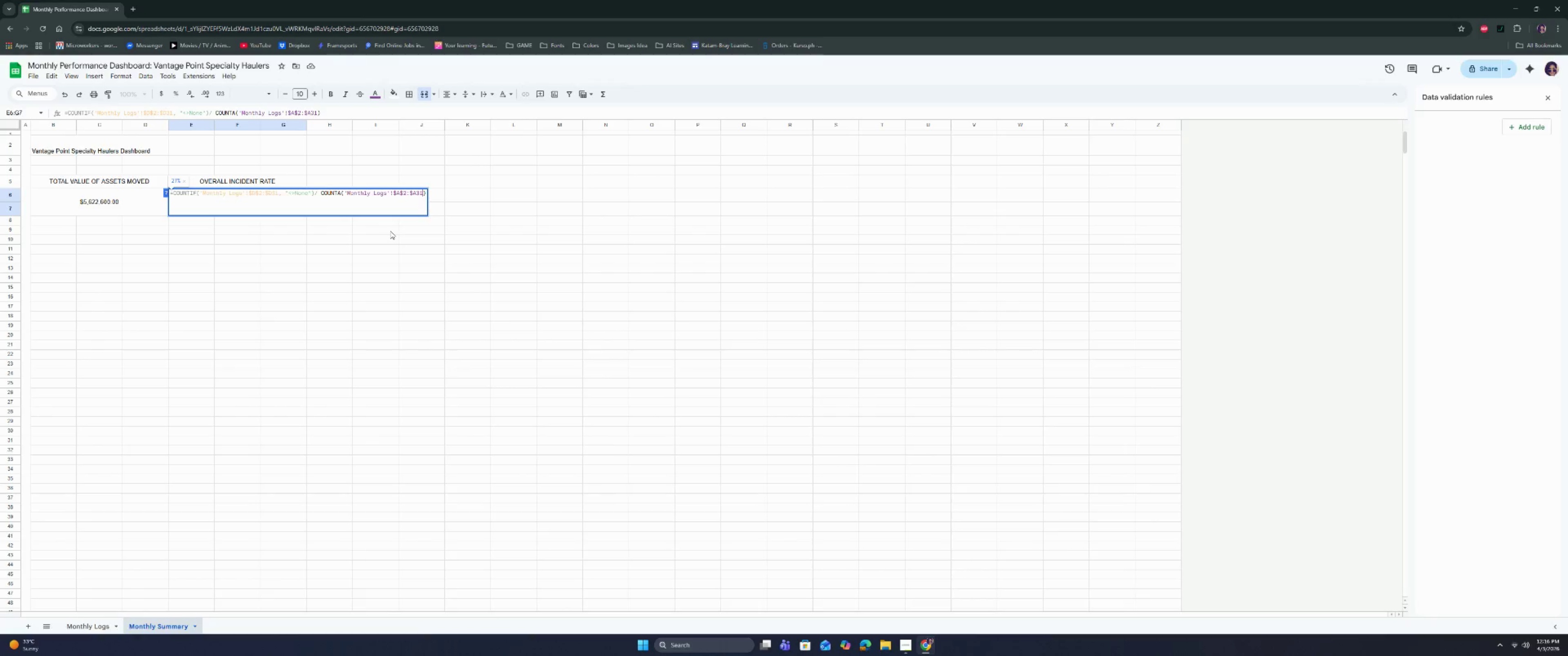 
left_click([390, 231])
 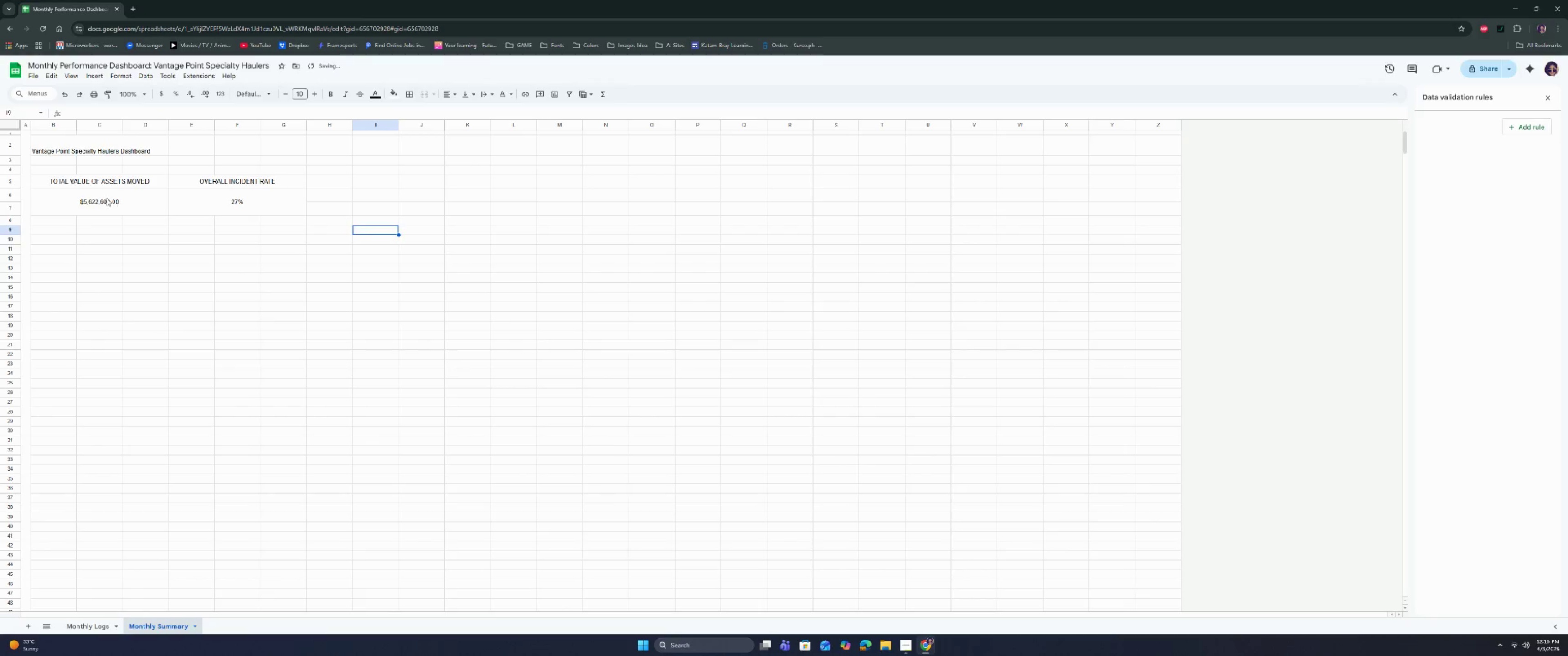 
double_click([106, 198])
 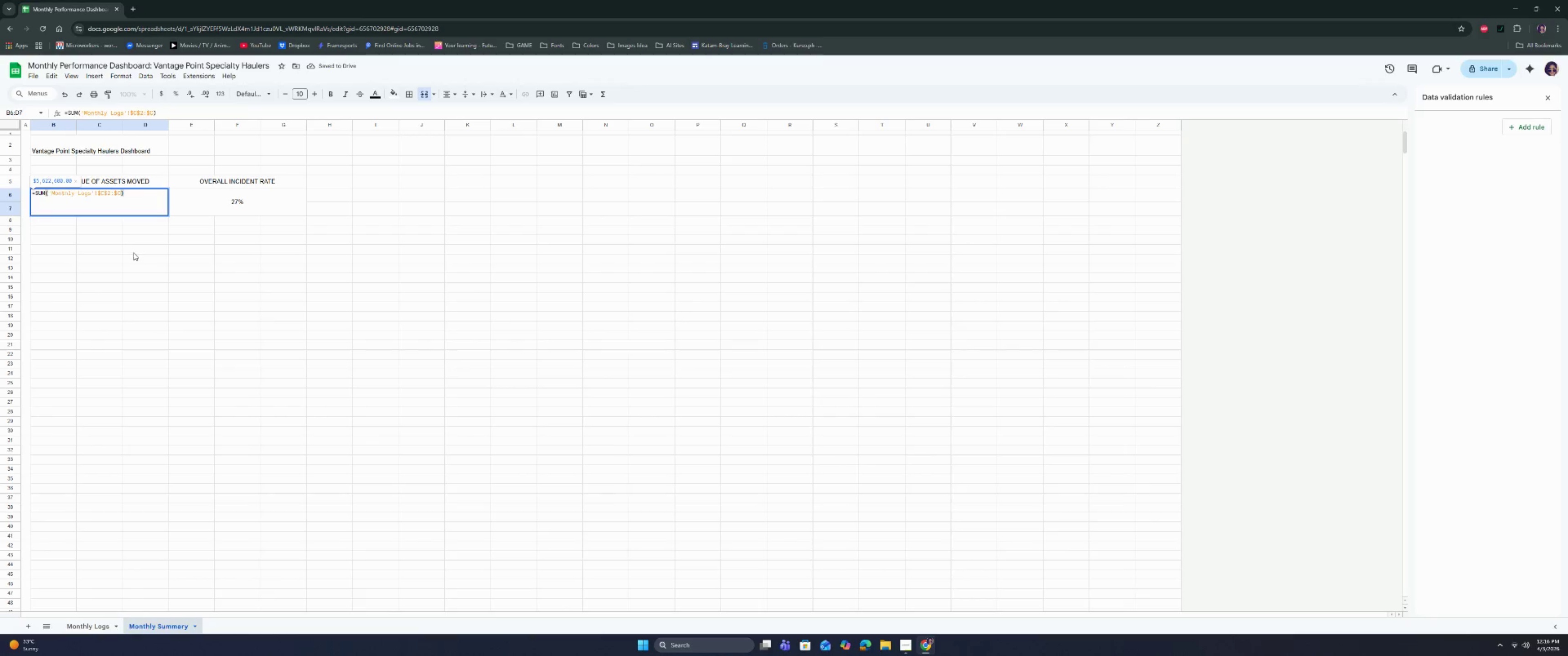 
double_click([229, 207])
 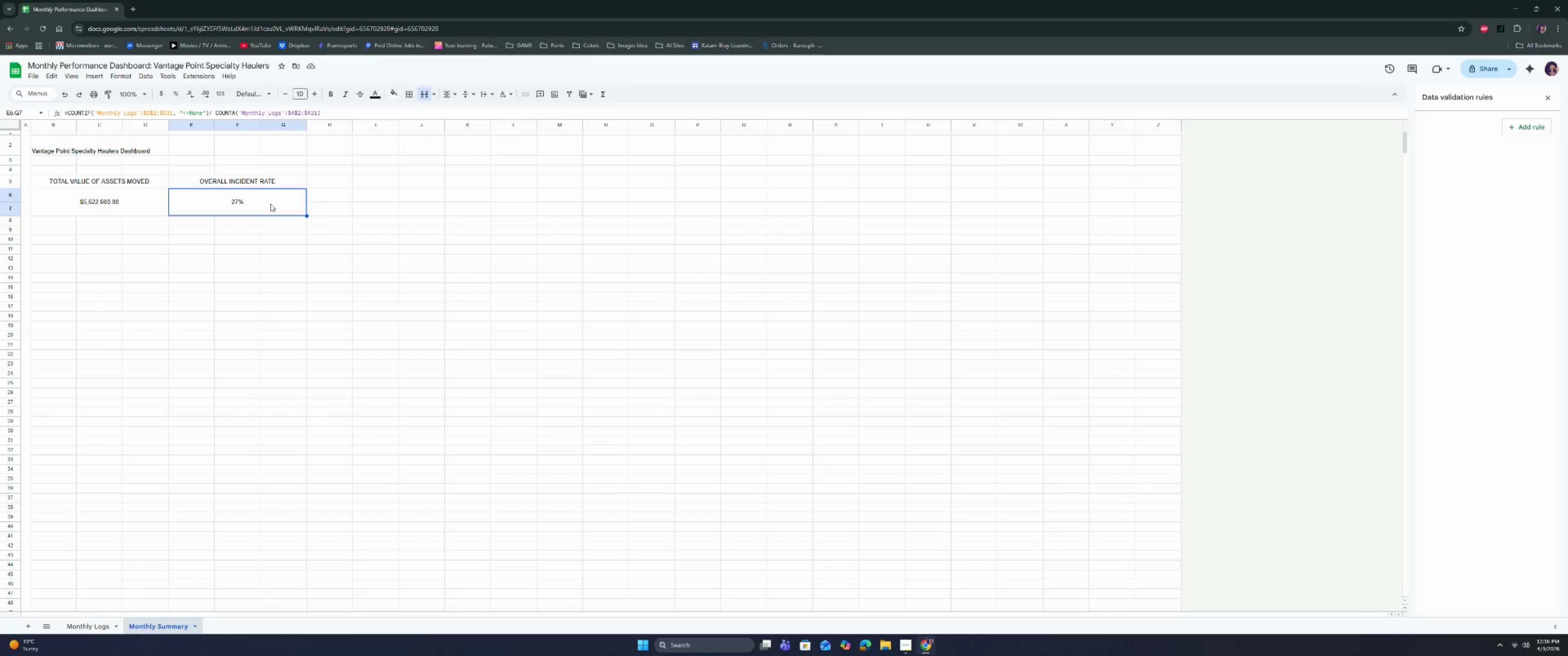 
wait(5.12)
 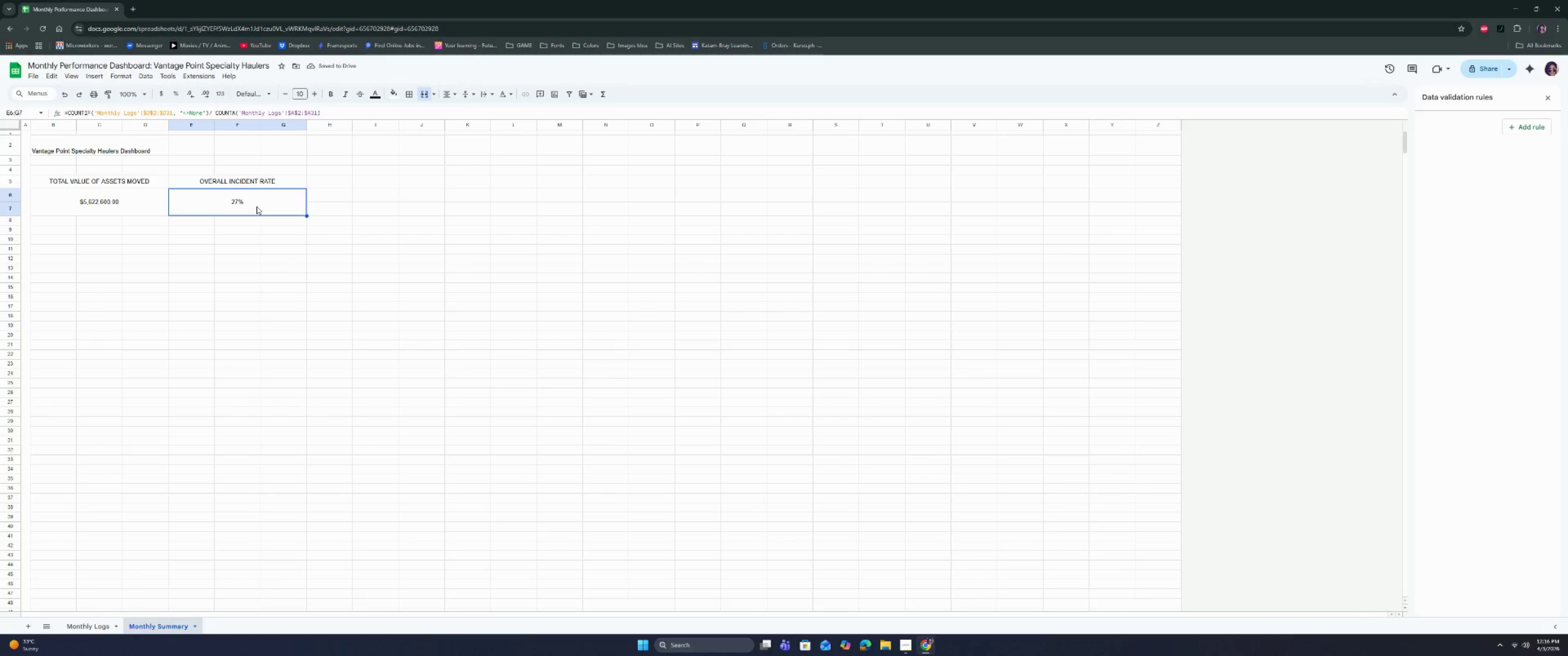 
left_click([280, 282])
 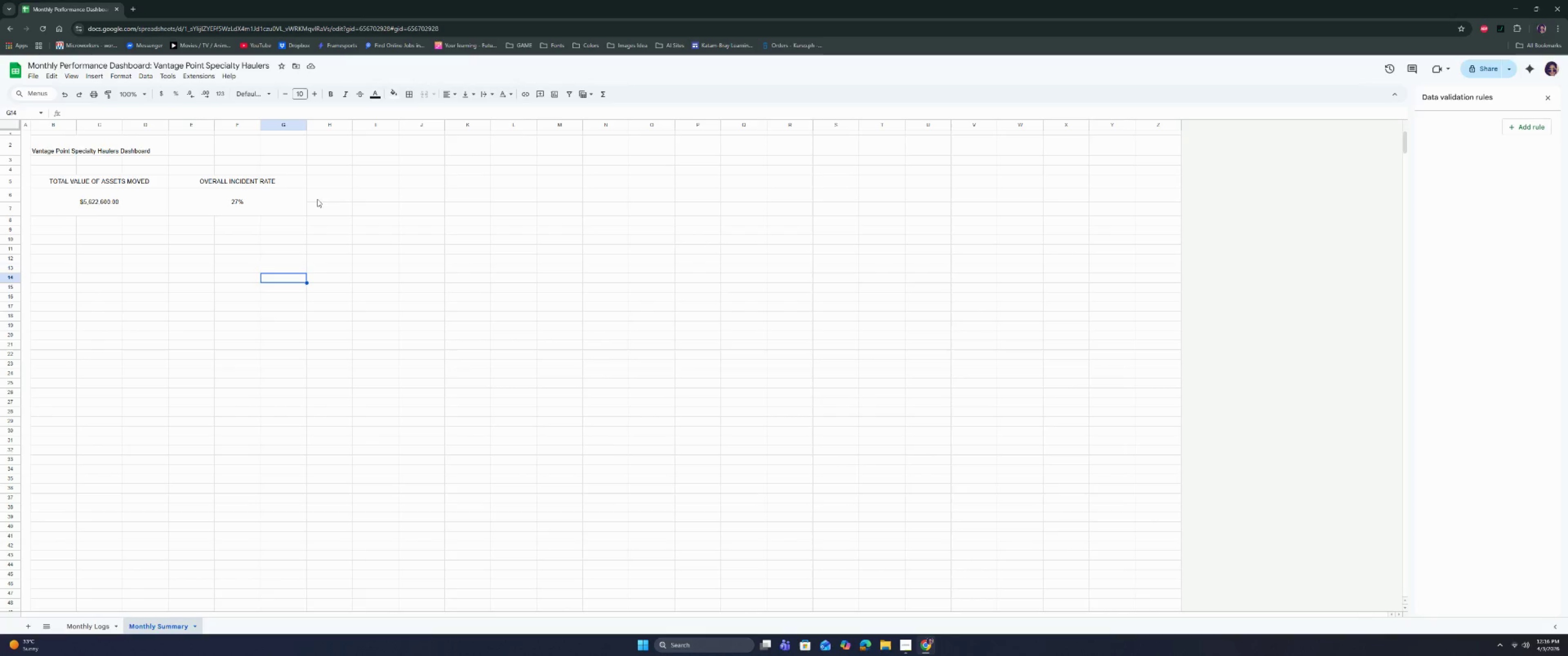 
left_click([328, 185])
 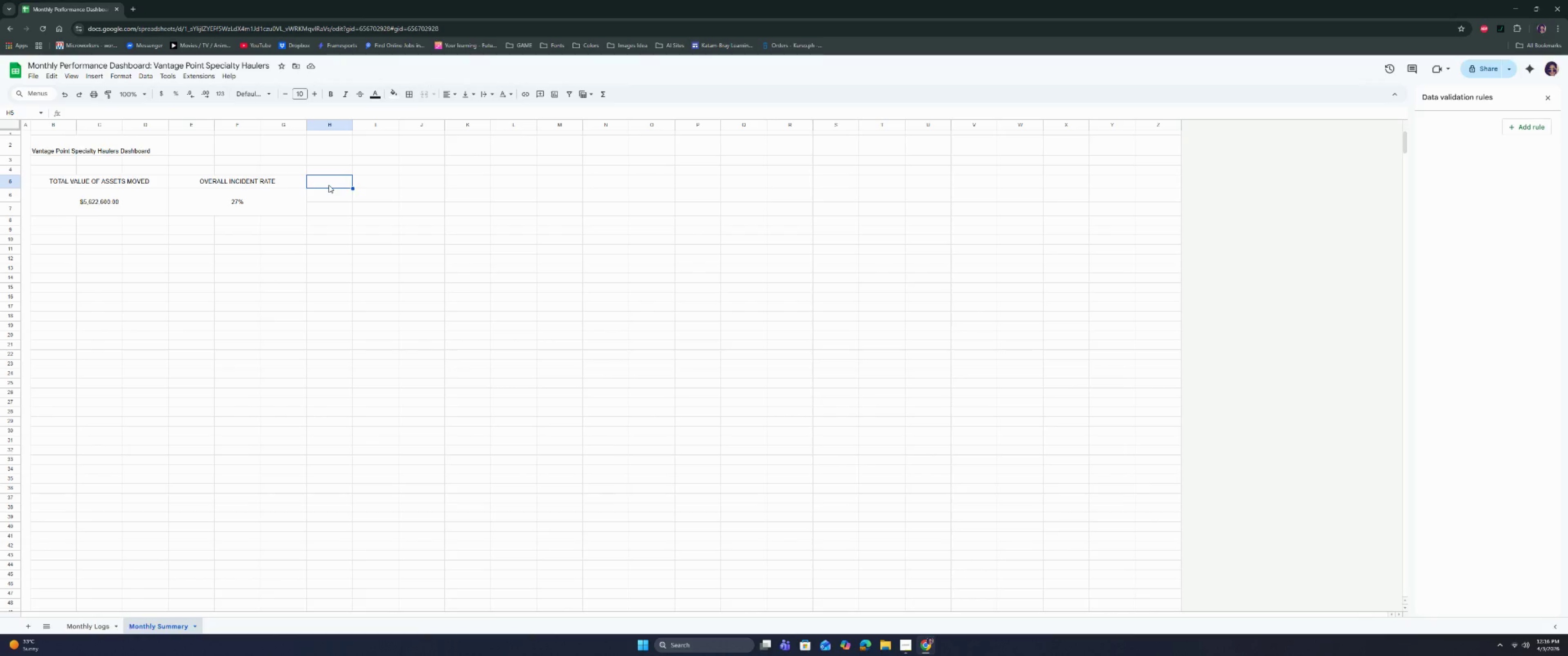 
left_click_drag(start_coordinate=[329, 185], to_coordinate=[416, 186])
 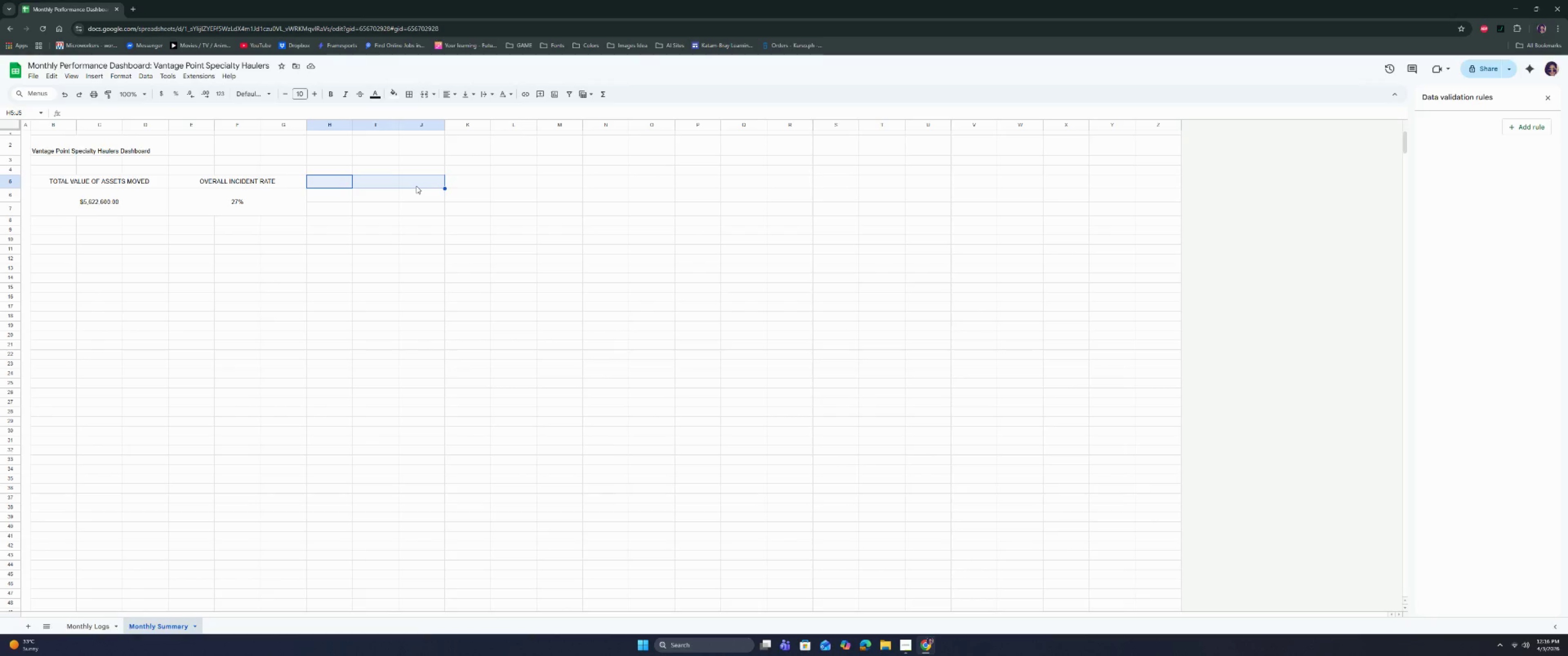 
wait(6.94)
 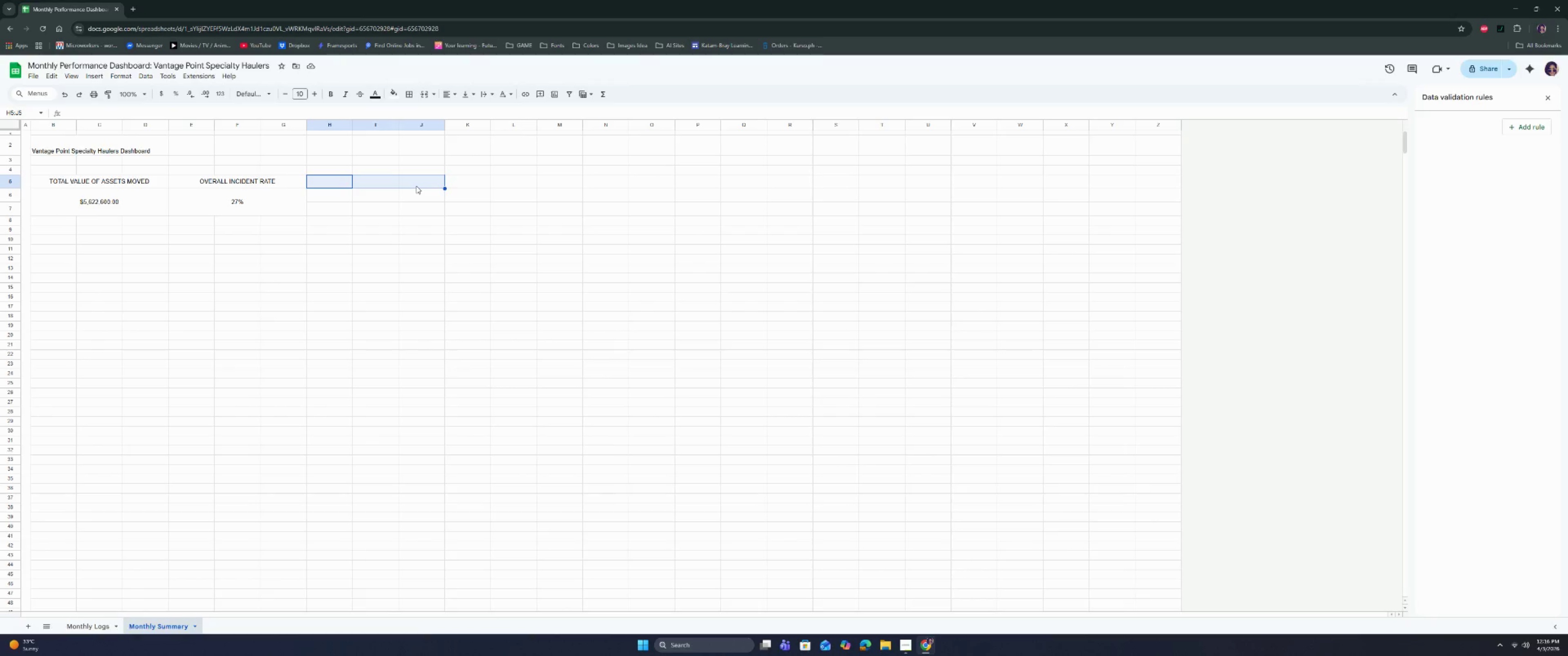 
left_click([904, 641])